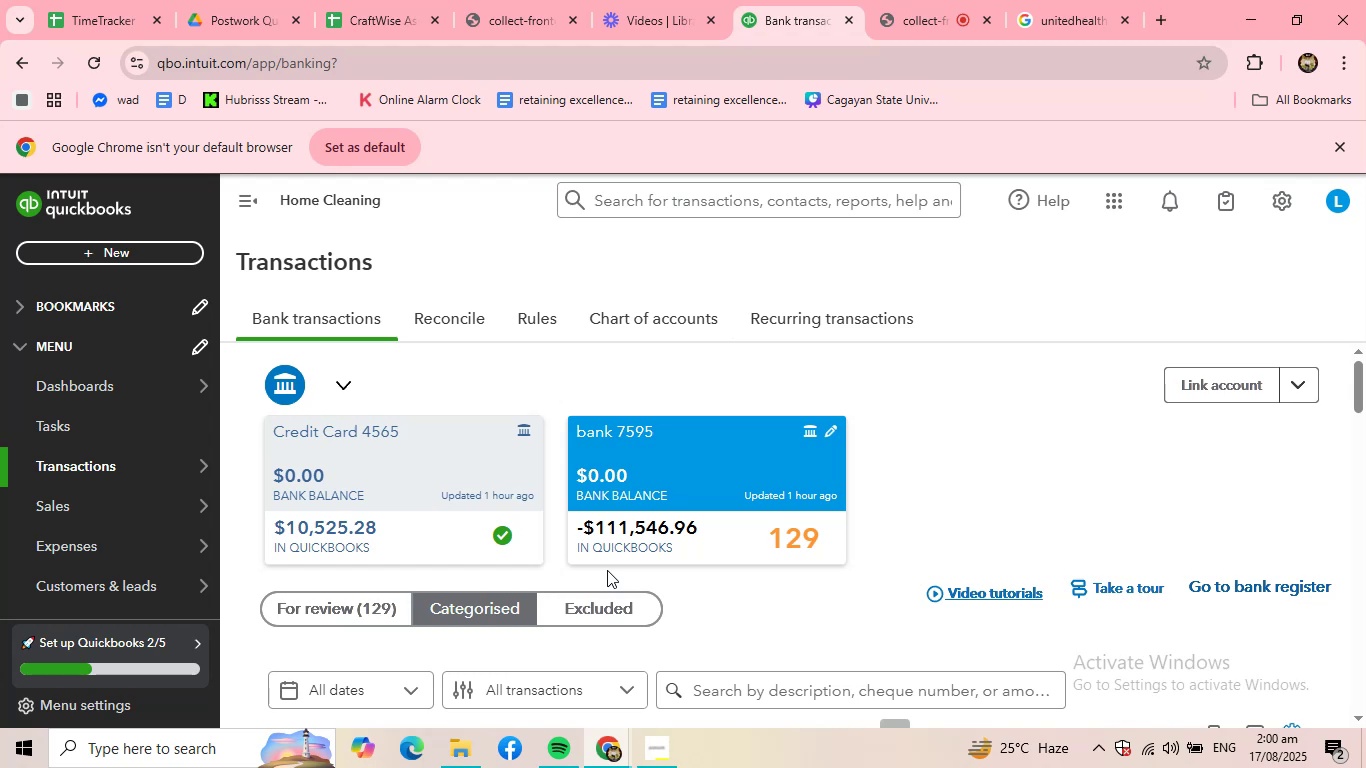 
scroll: coordinate [607, 570], scroll_direction: down, amount: 2.0
 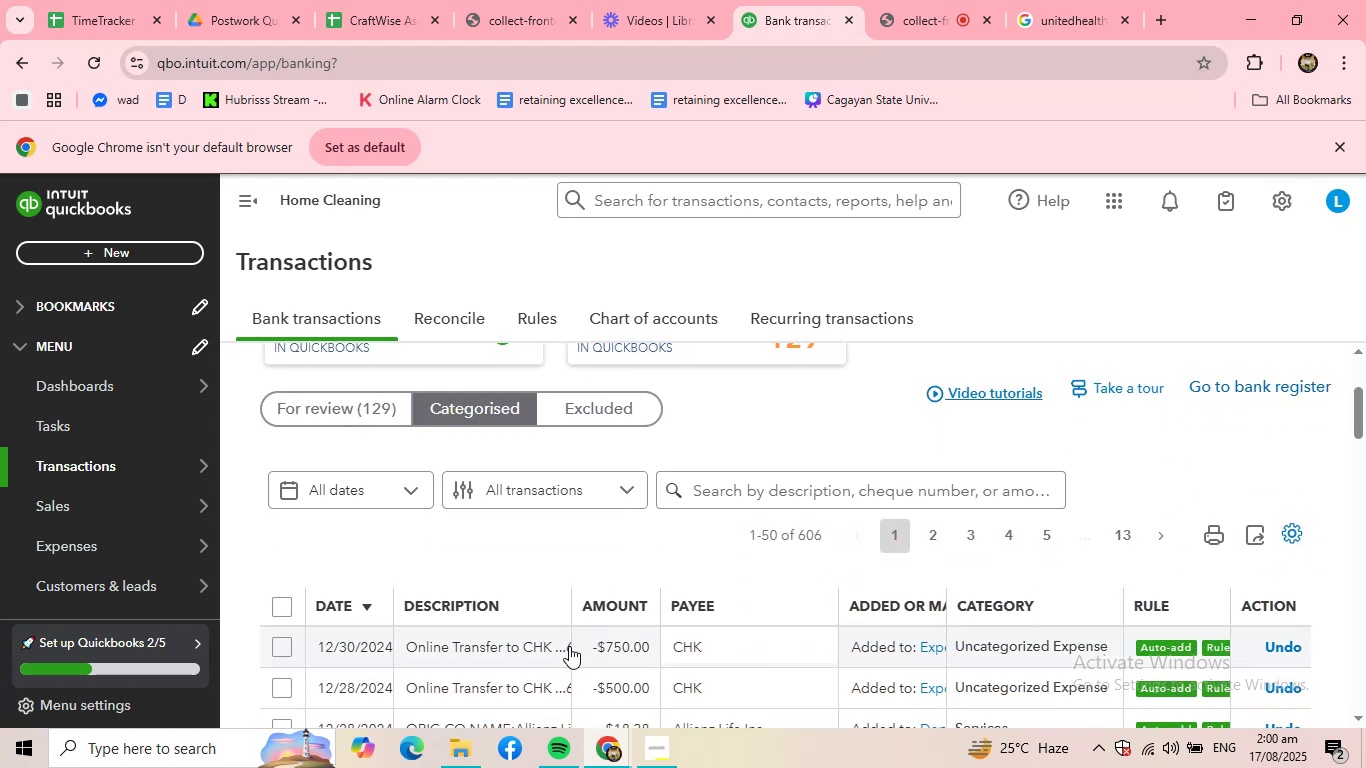 
left_click([520, 641])
 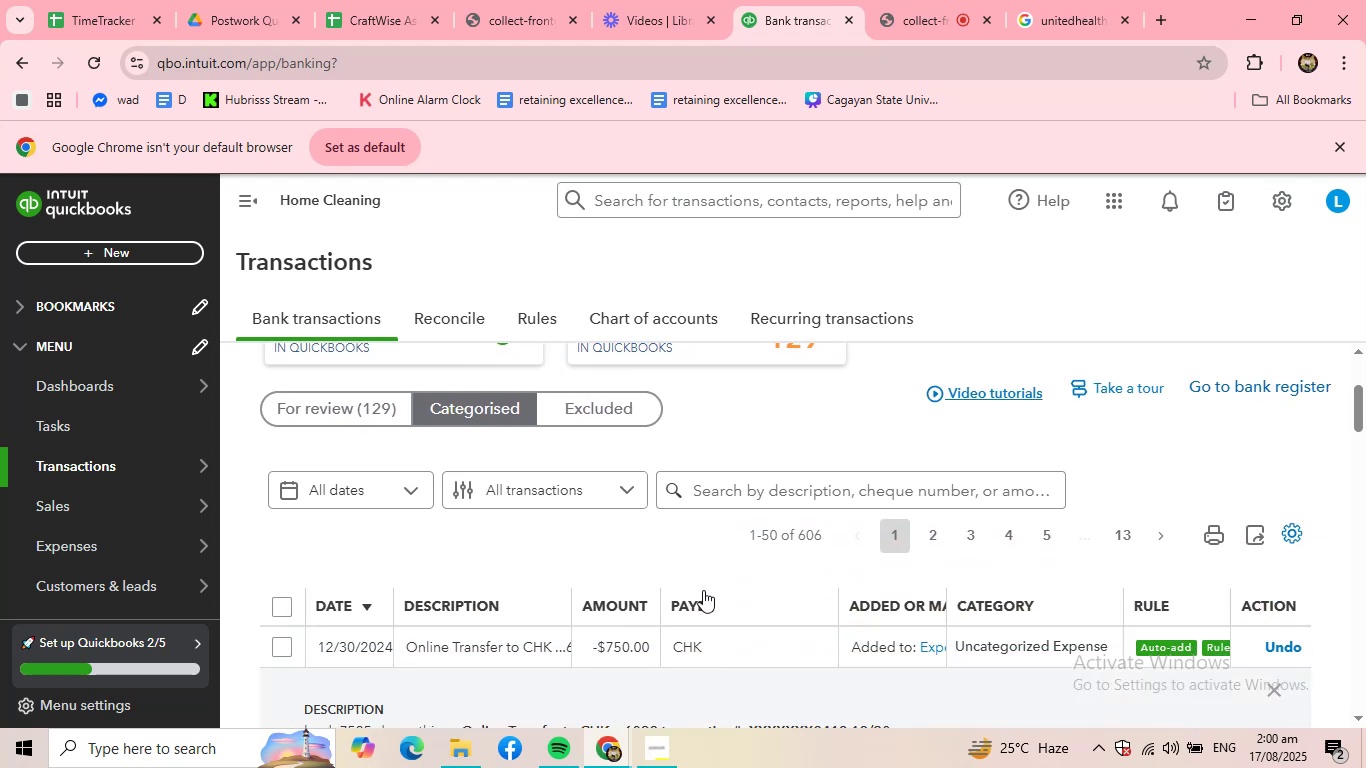 
scroll: coordinate [674, 597], scroll_direction: down, amount: 3.0
 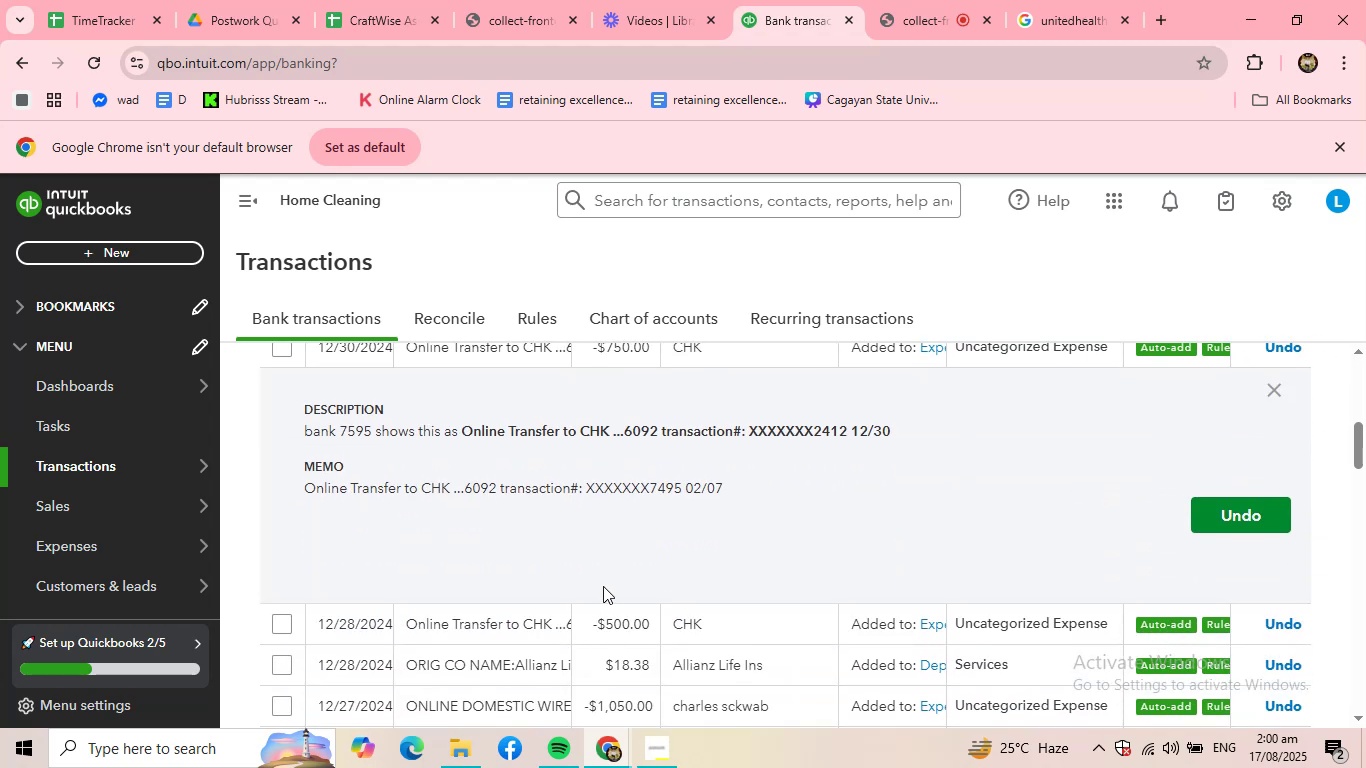 
scroll: coordinate [603, 586], scroll_direction: up, amount: 3.0
 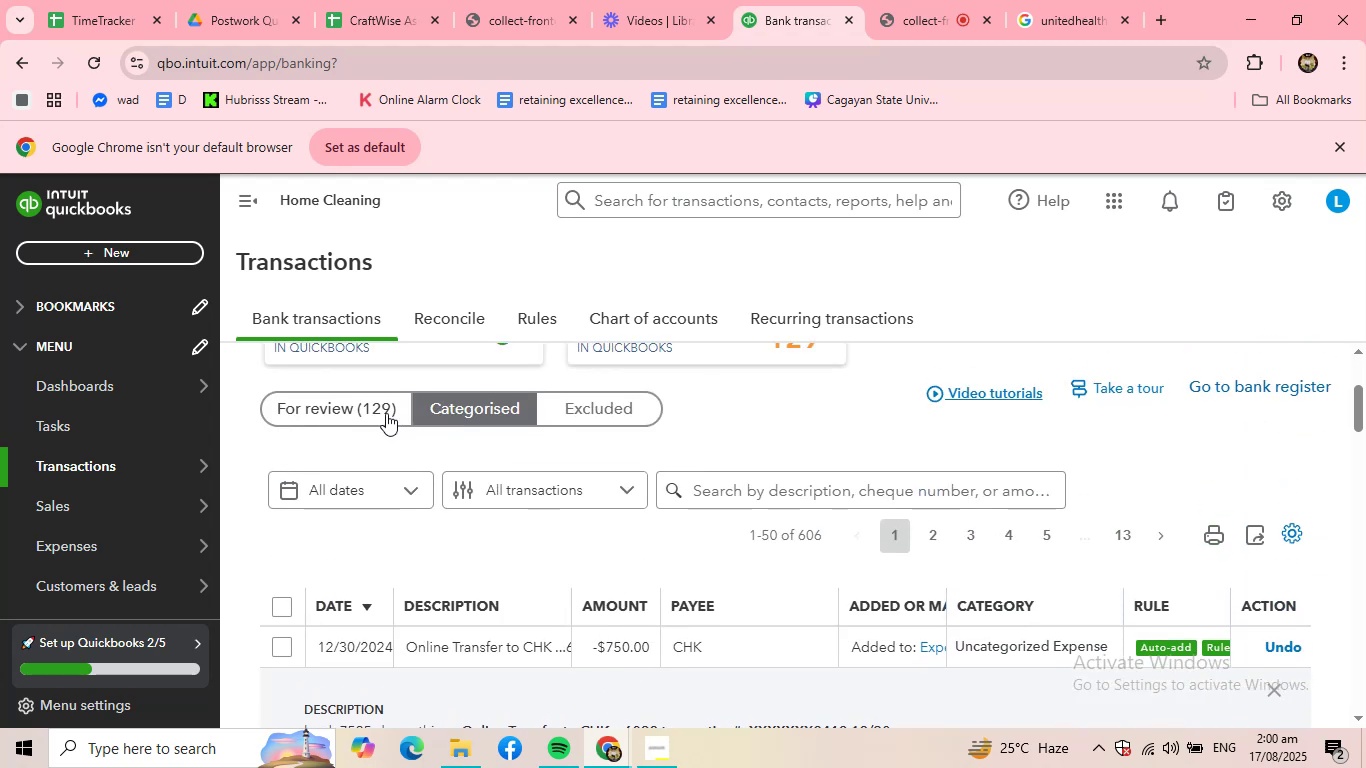 
left_click([374, 411])
 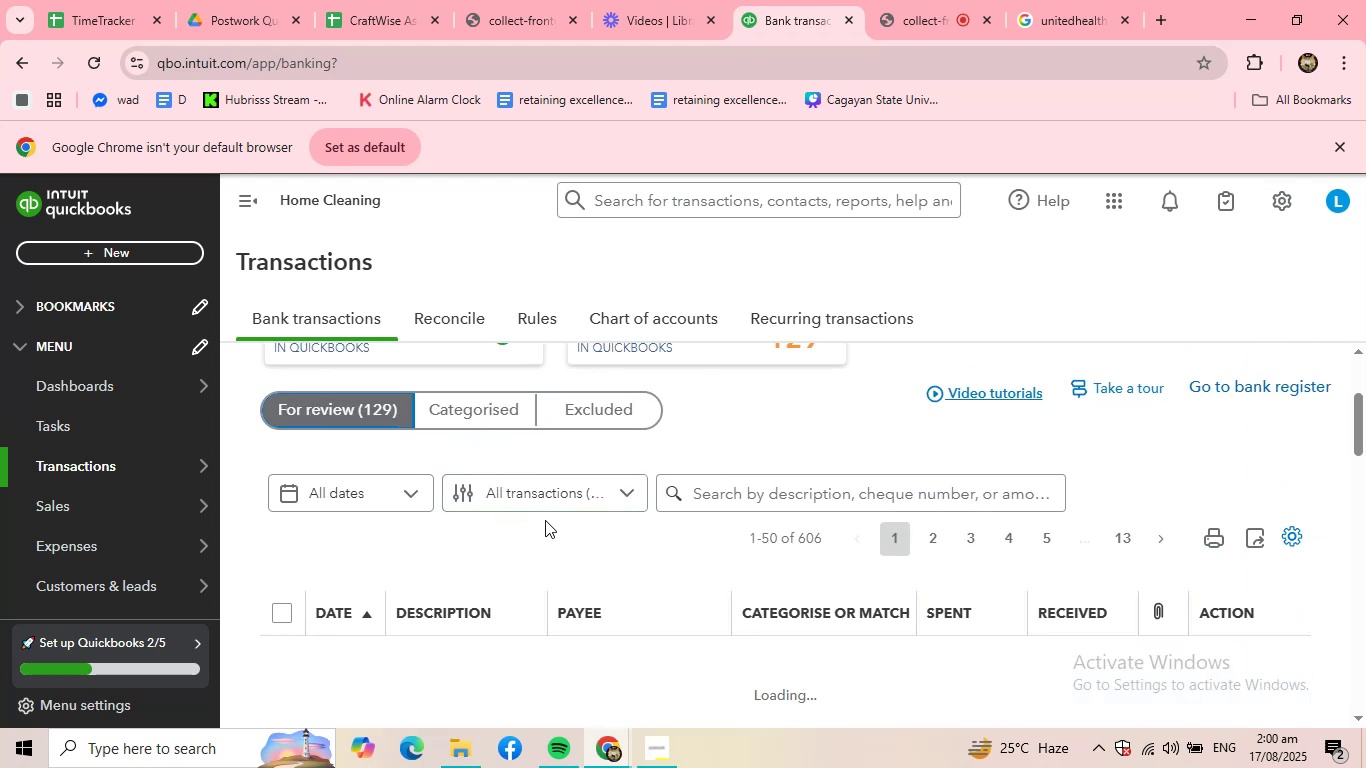 
scroll: coordinate [545, 520], scroll_direction: up, amount: 1.0
 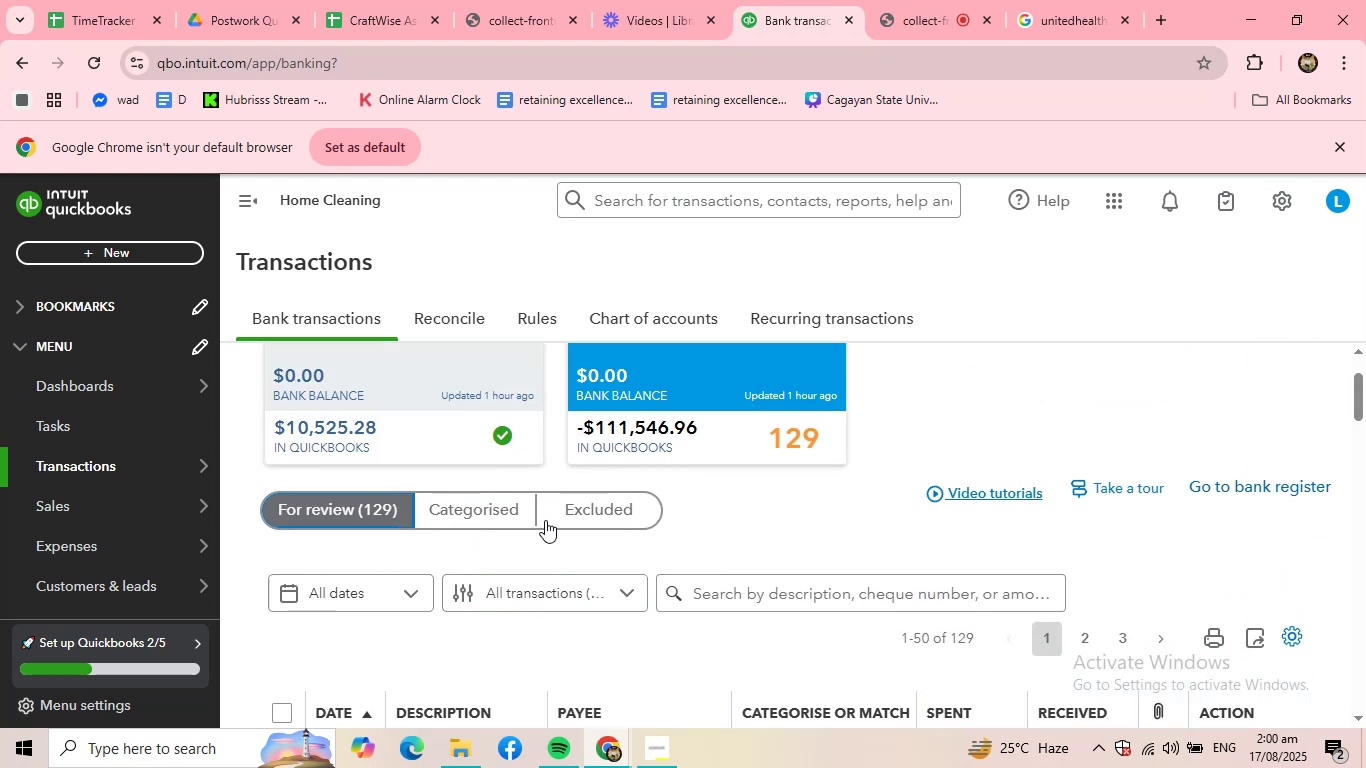 
scroll: coordinate [545, 520], scroll_direction: down, amount: 1.0
 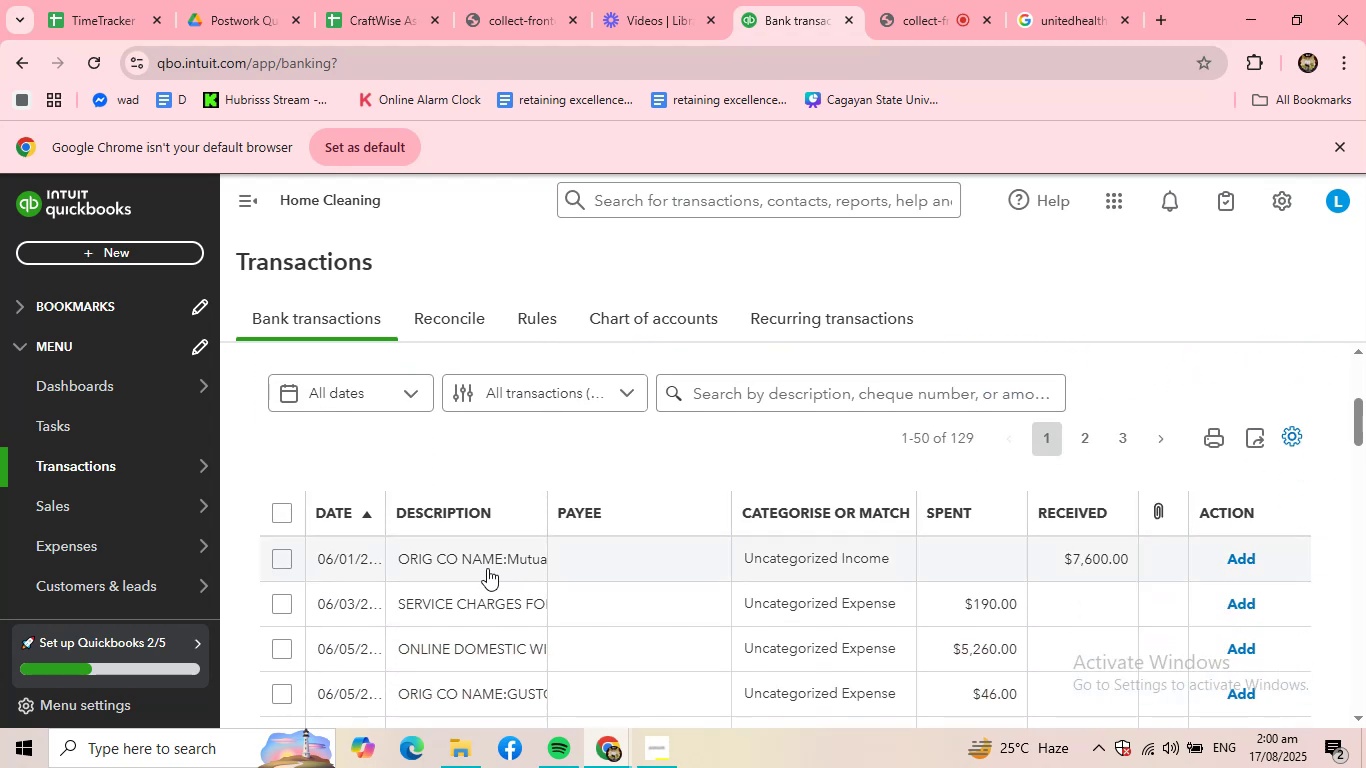 
left_click([487, 568])
 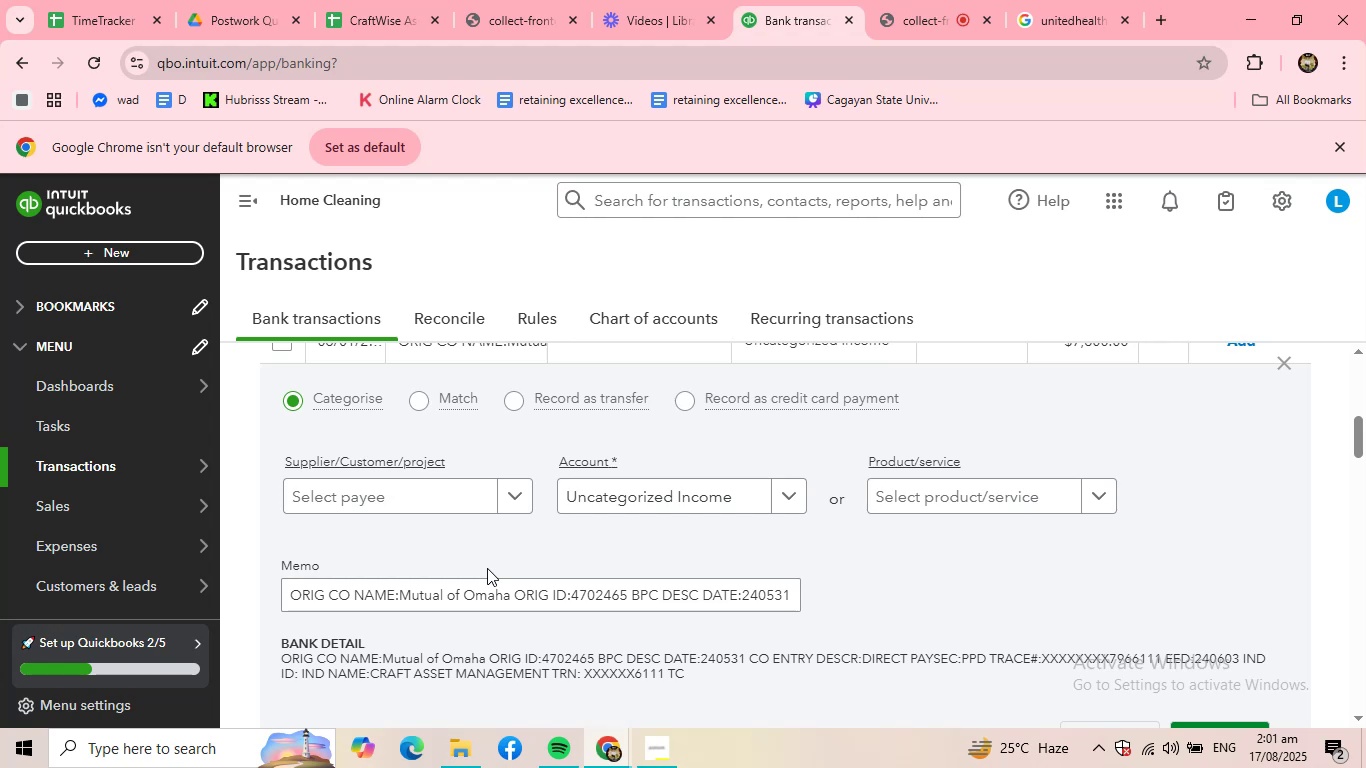 
wait(41.65)
 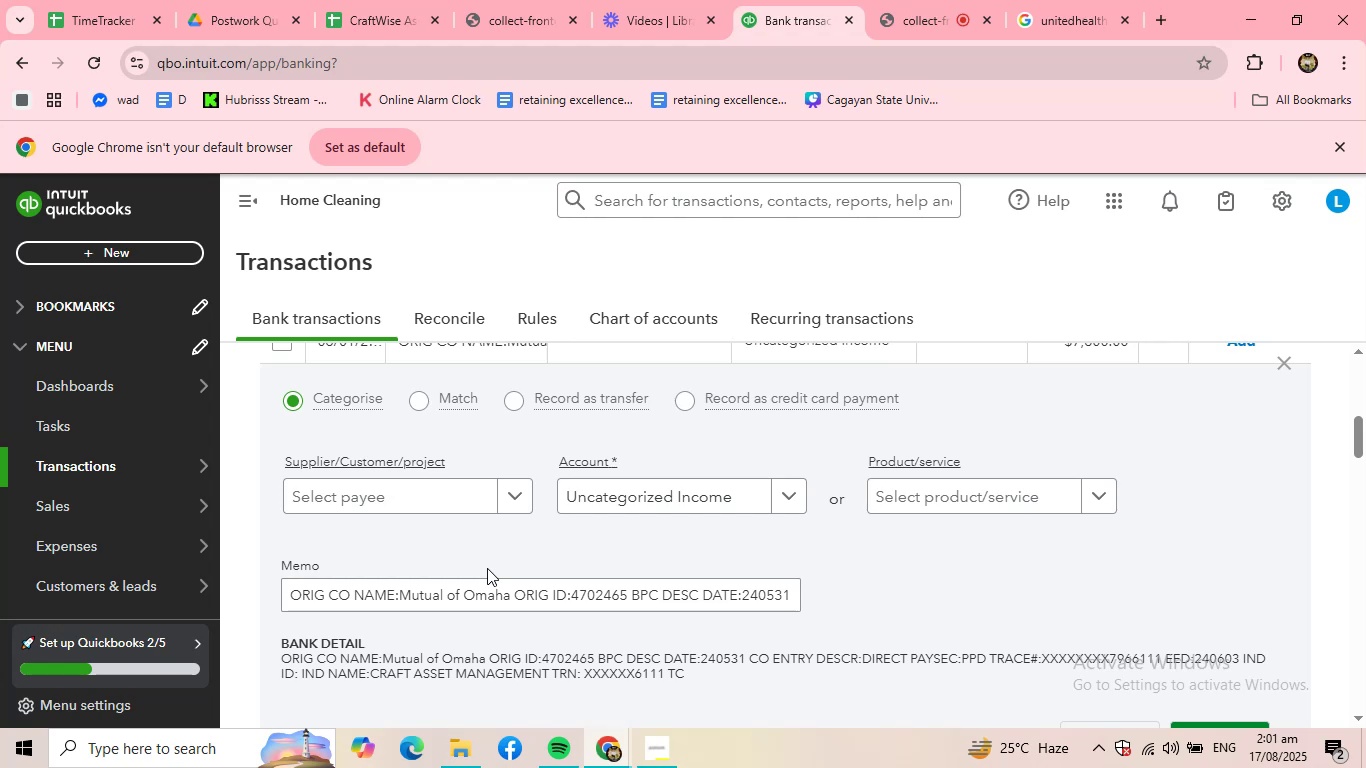 
double_click([1000, 499])
 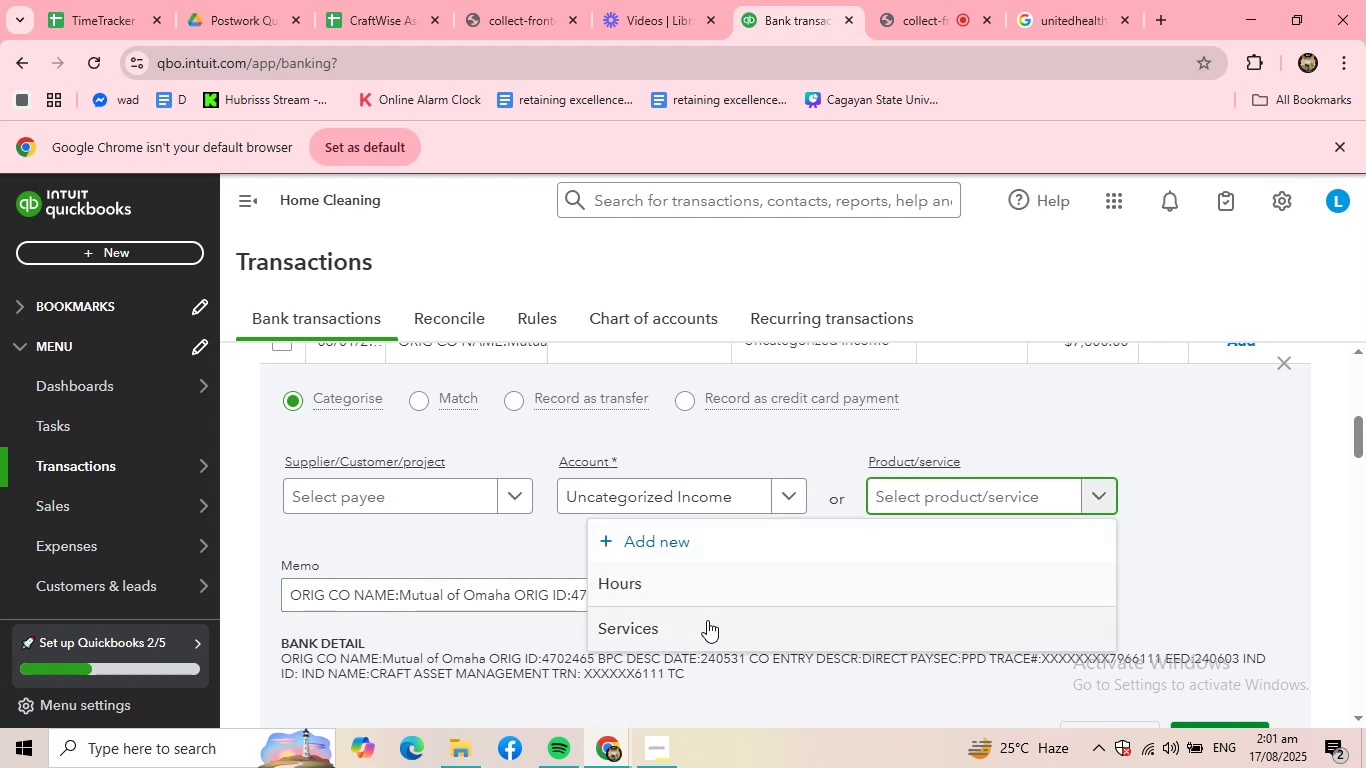 
left_click([707, 621])
 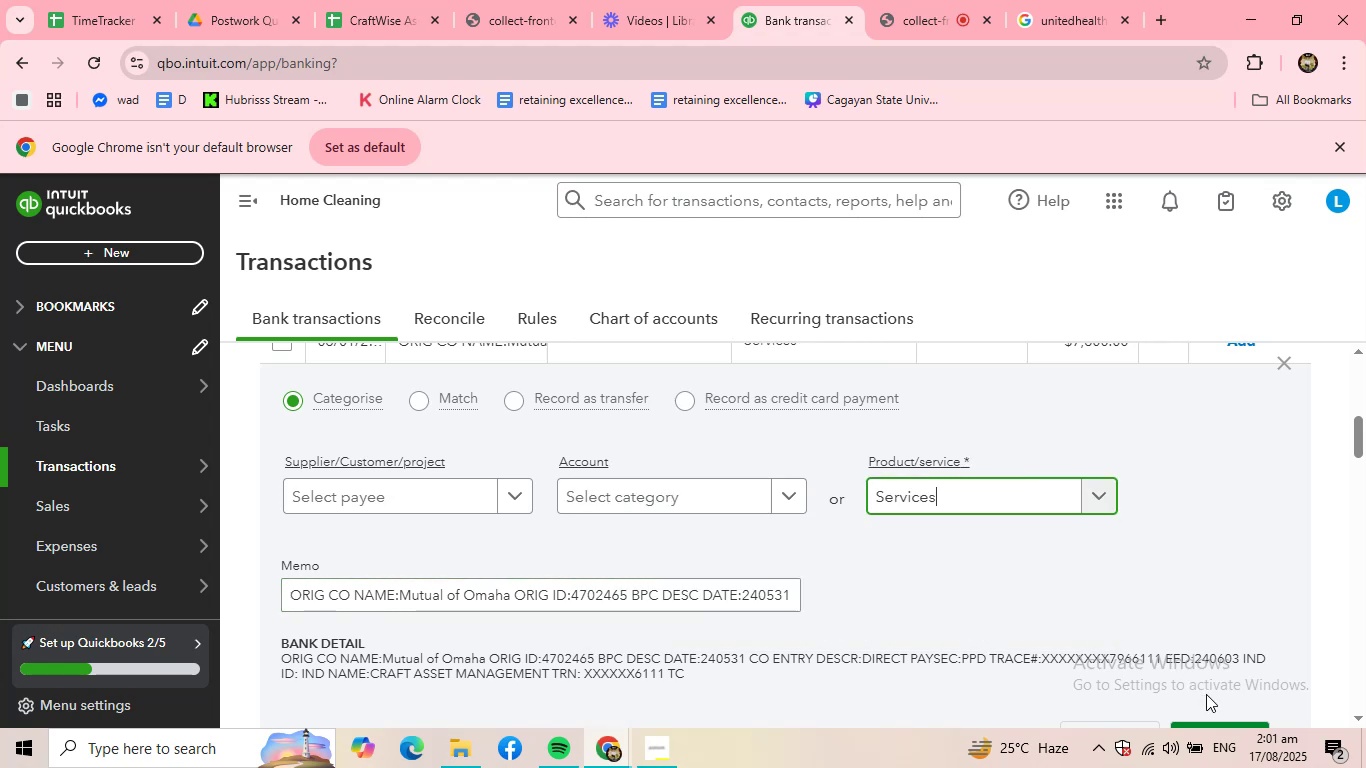 
scroll: coordinate [1213, 658], scroll_direction: down, amount: 2.0
 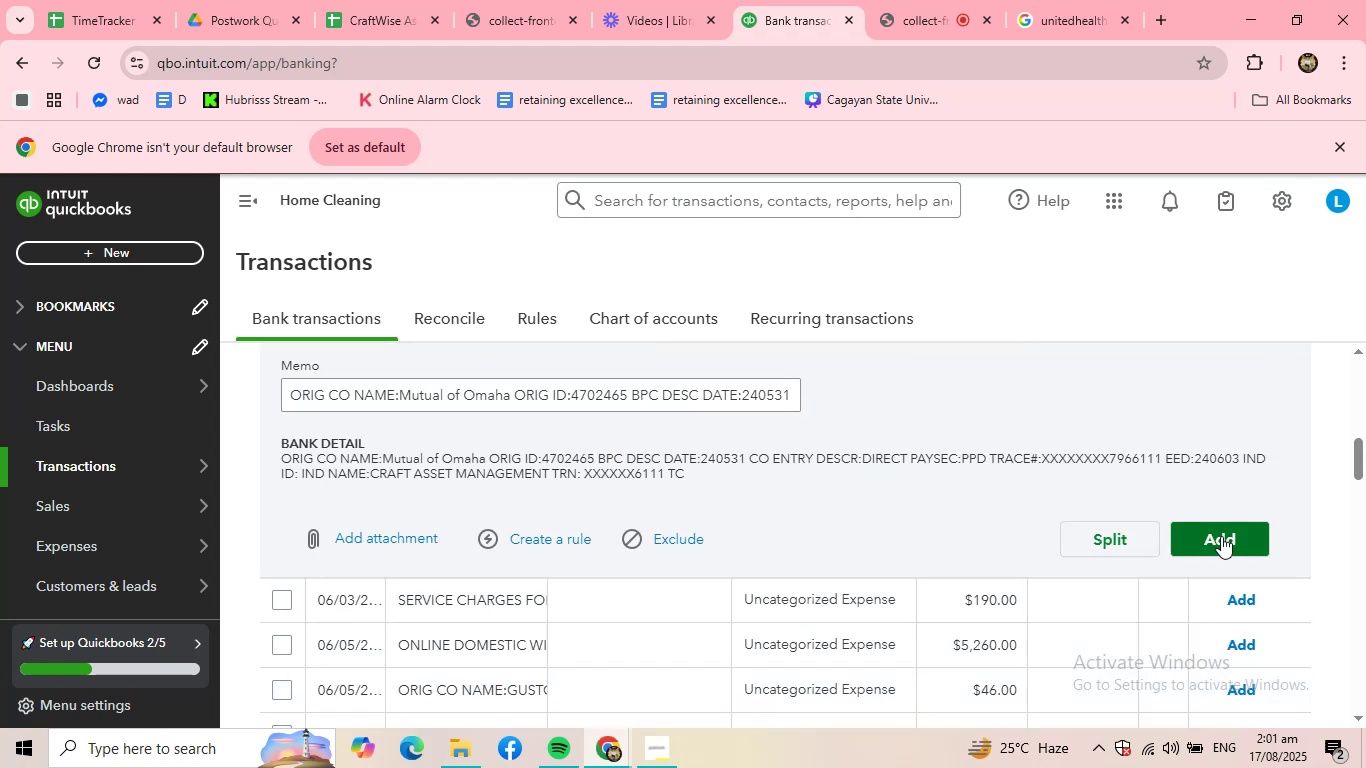 
left_click([1221, 536])
 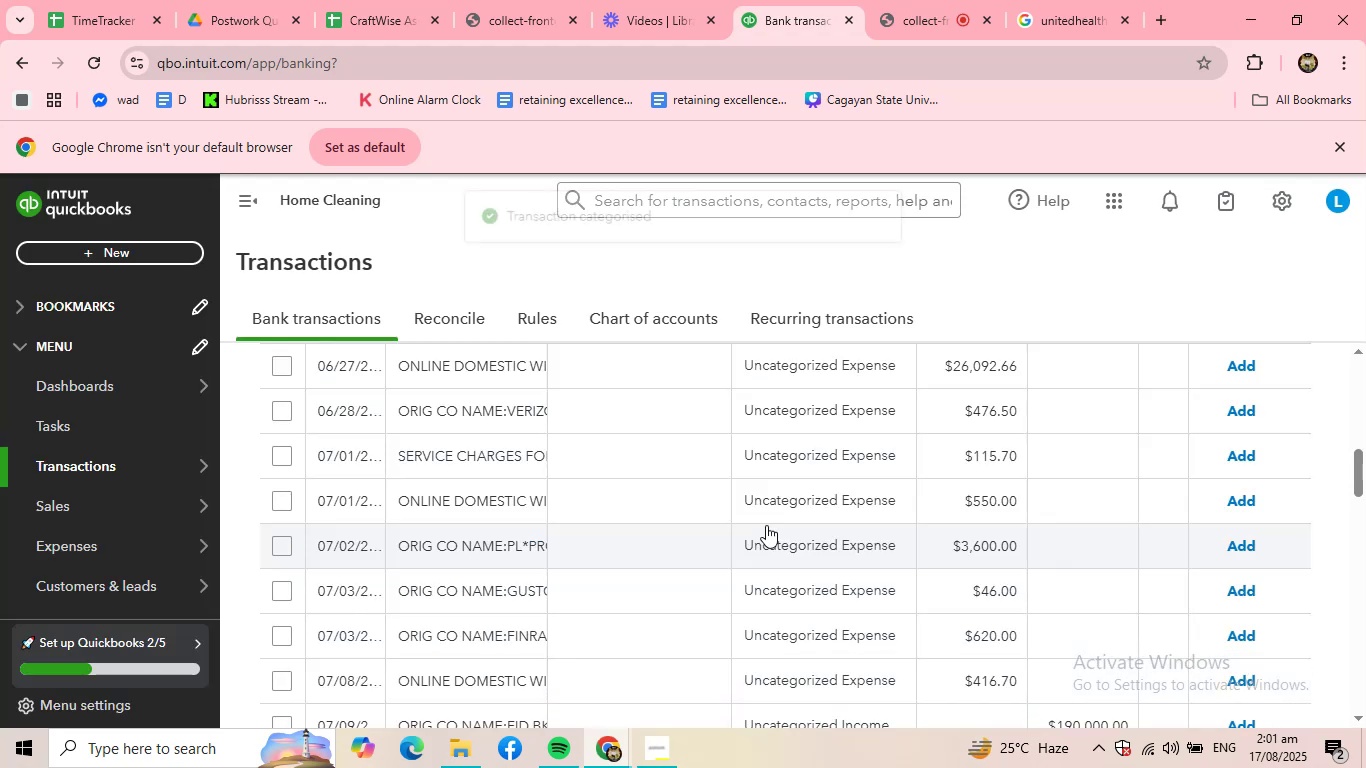 
scroll: coordinate [590, 515], scroll_direction: up, amount: 1.0
 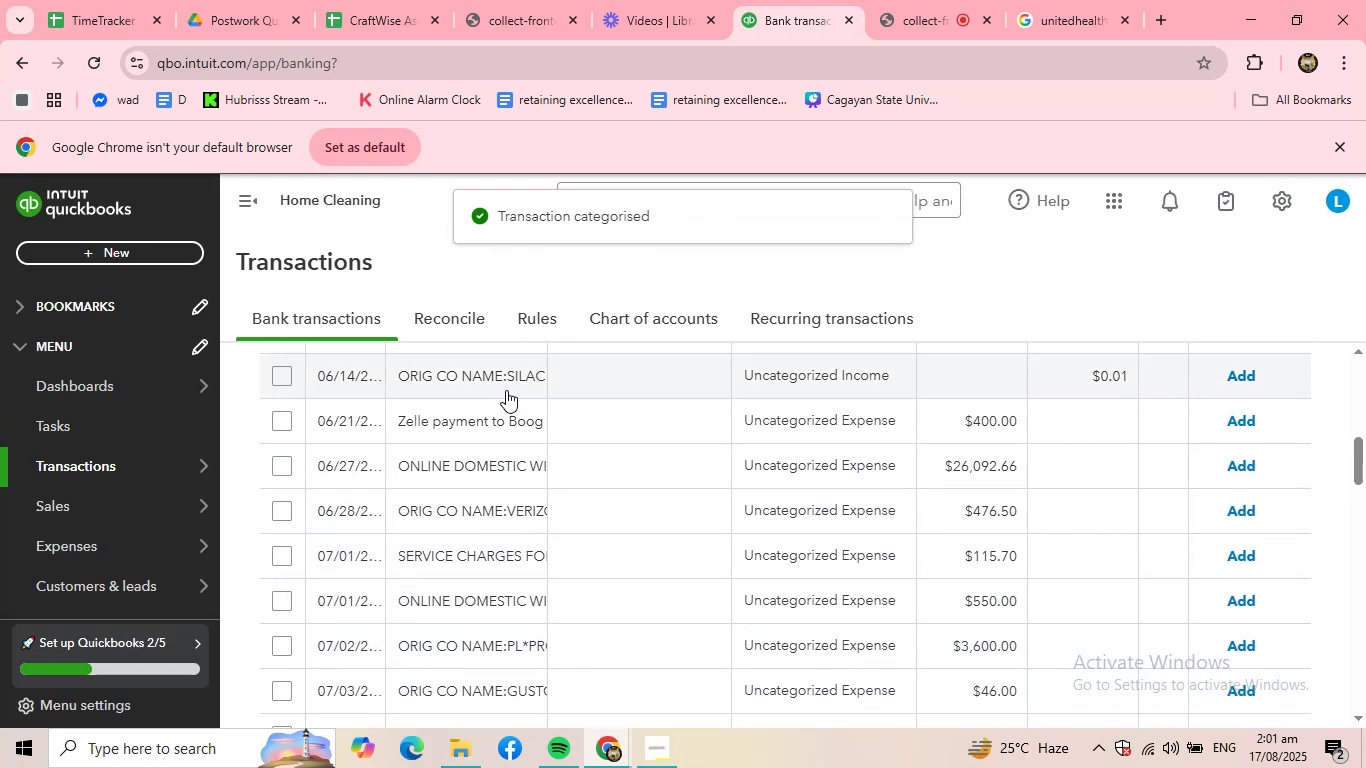 
left_click([506, 390])
 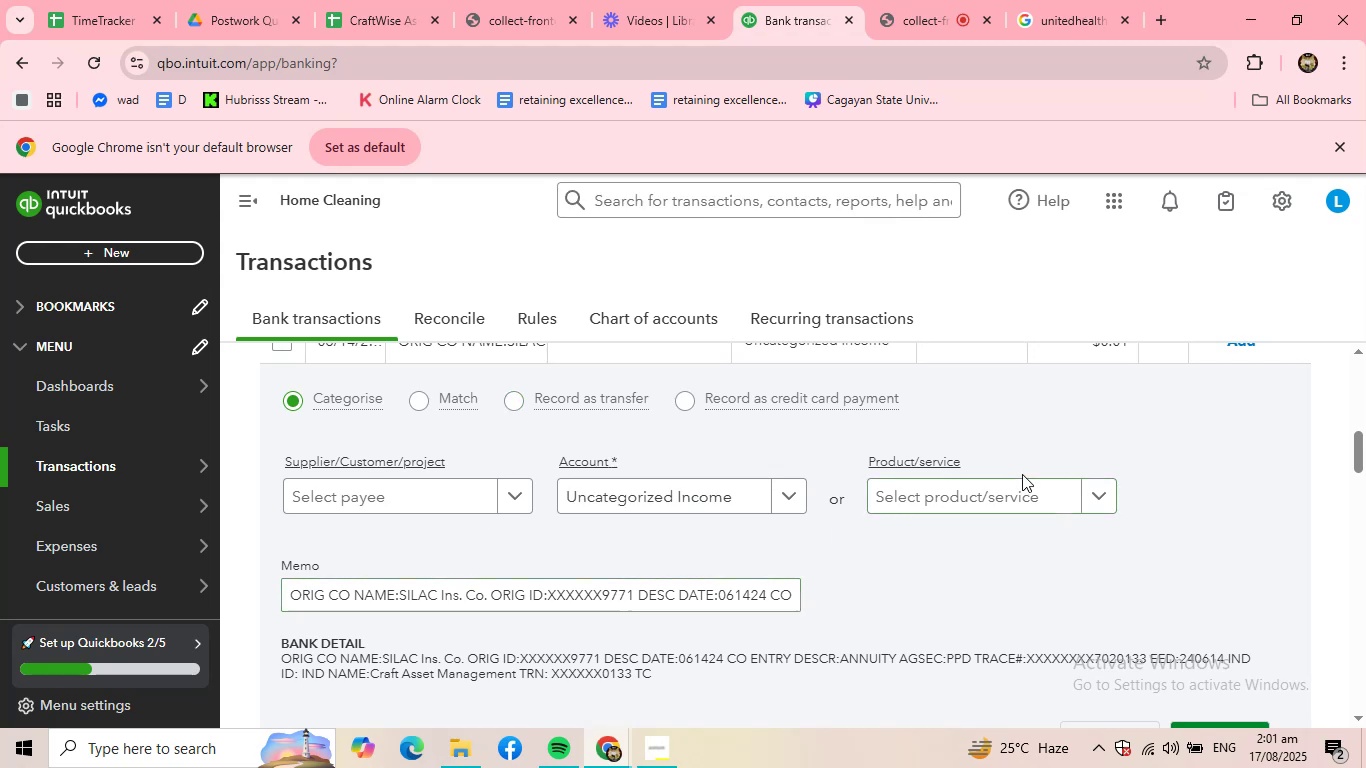 
double_click([1022, 505])
 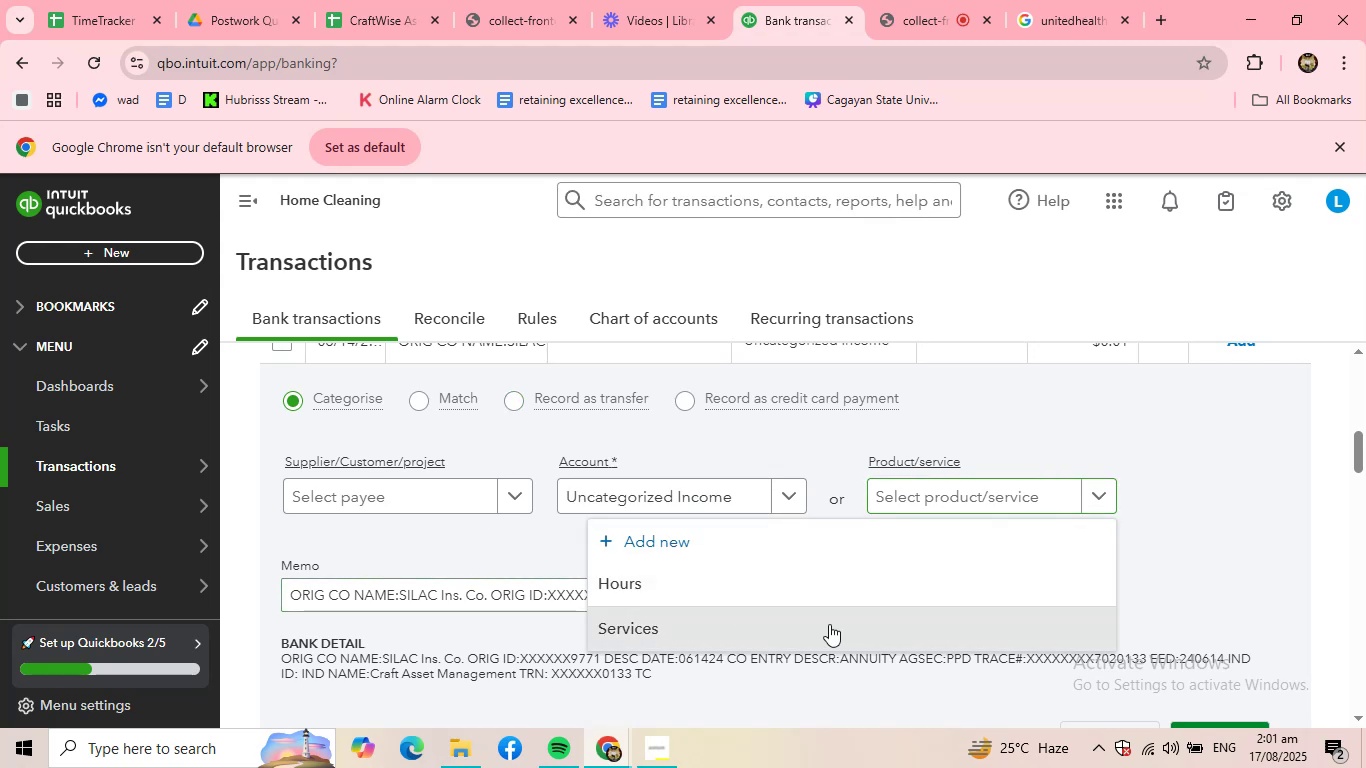 
scroll: coordinate [1164, 589], scroll_direction: down, amount: 1.0
 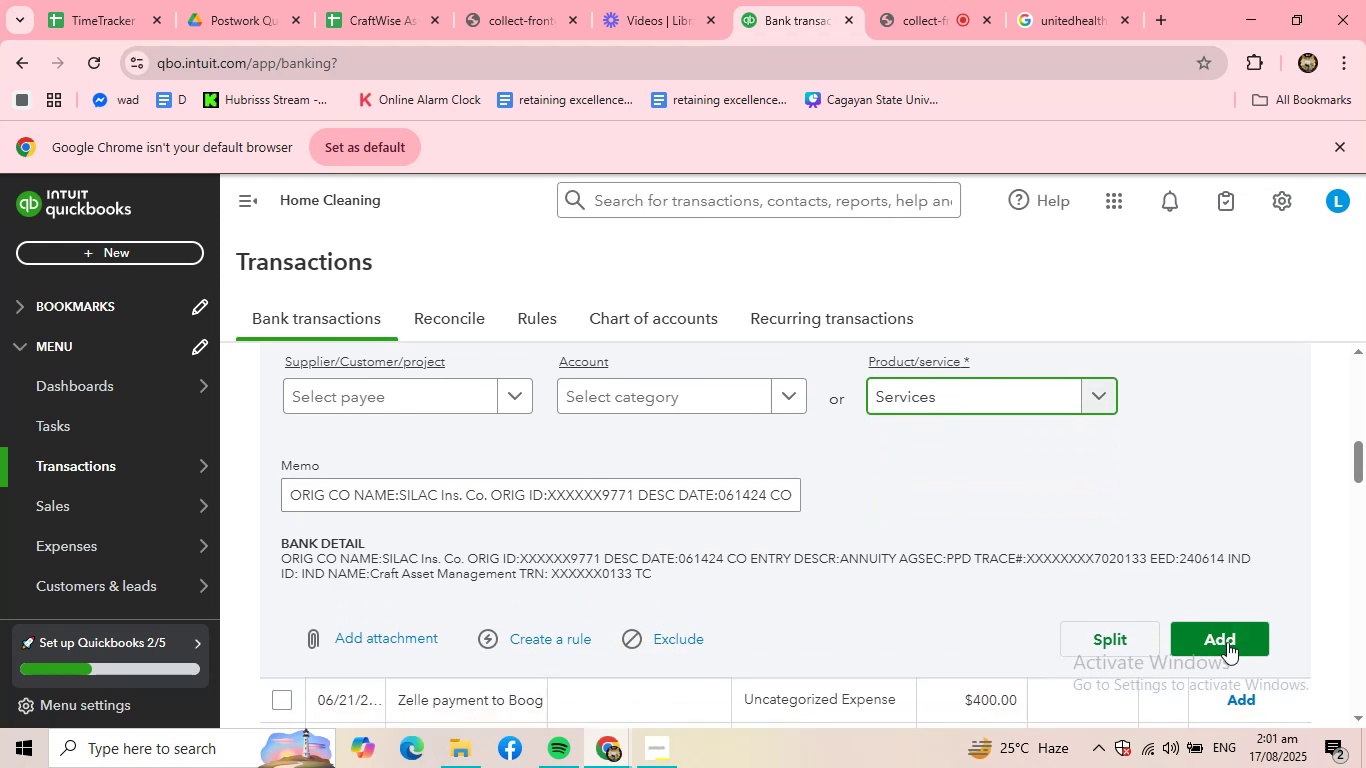 
left_click([1227, 642])
 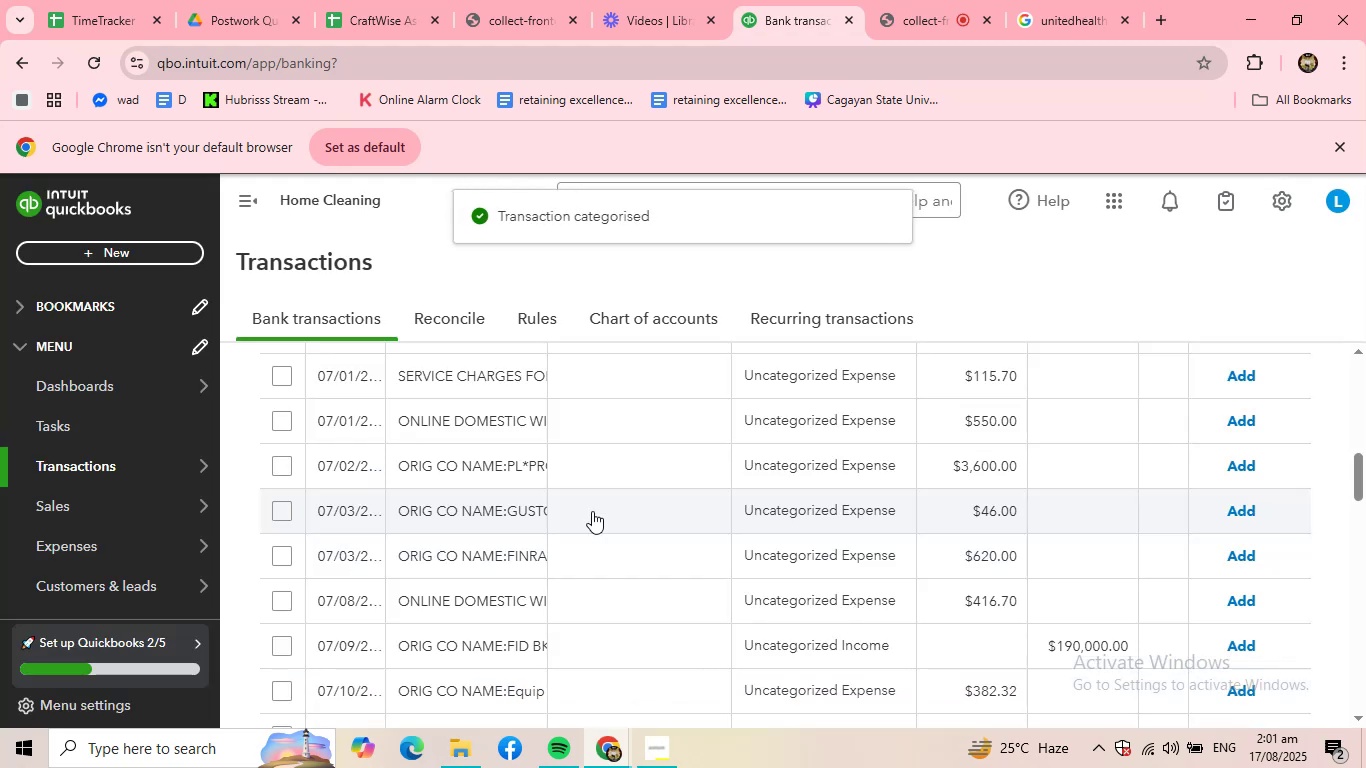 
scroll: coordinate [488, 463], scroll_direction: up, amount: 4.0
 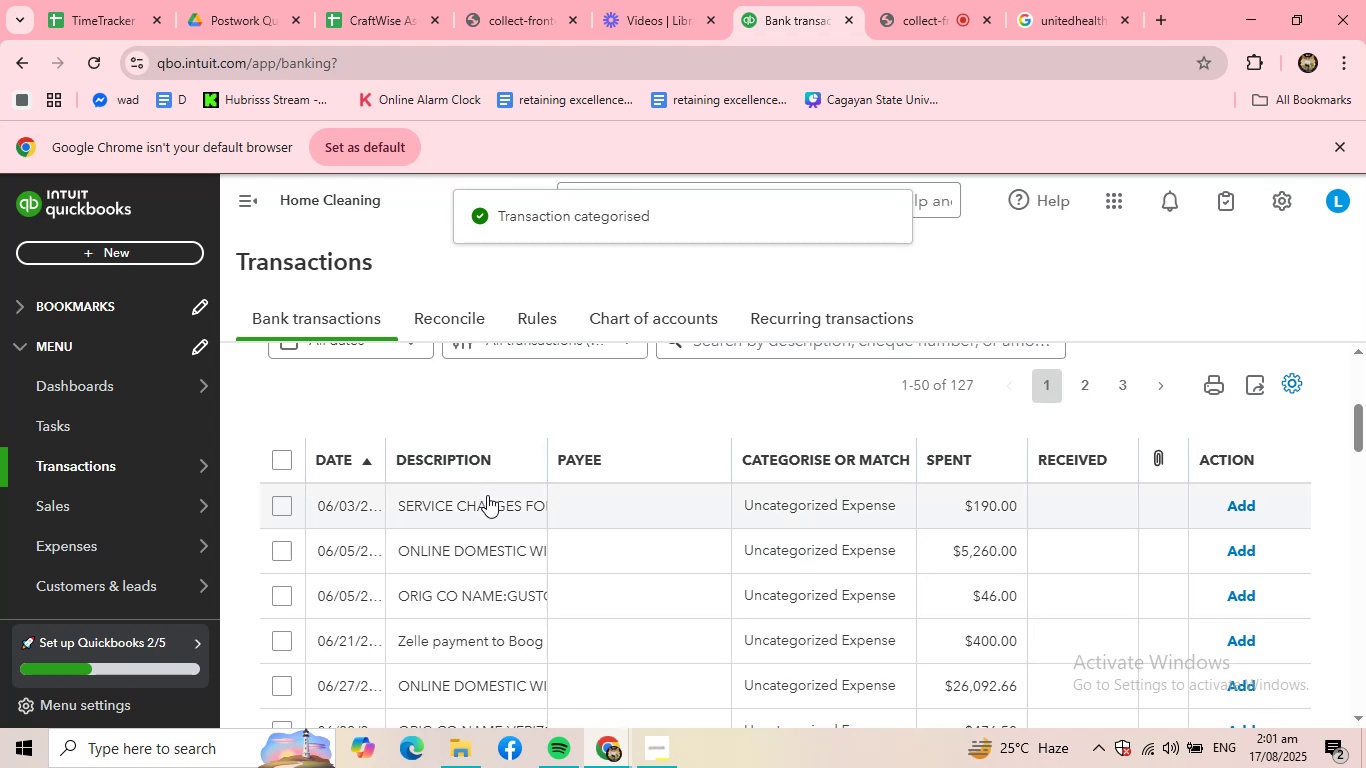 
left_click([487, 495])
 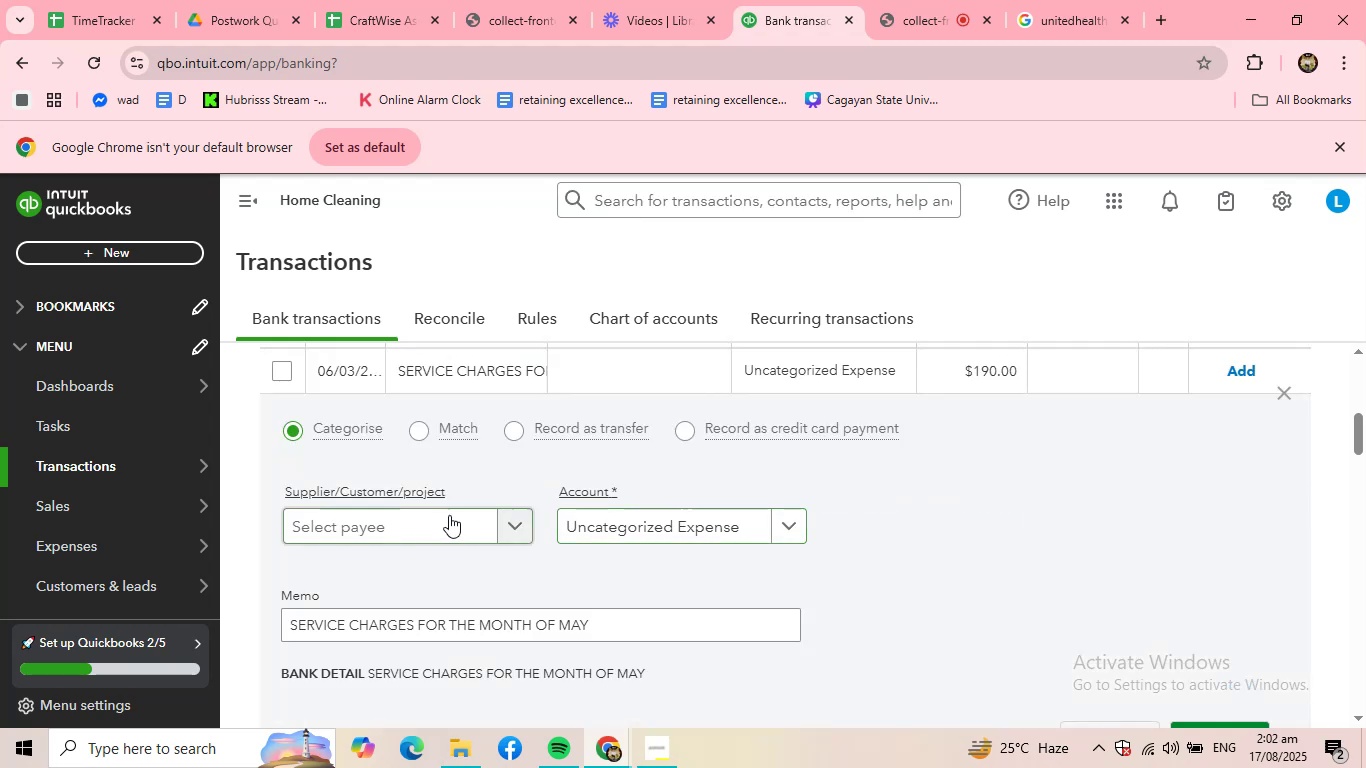 
left_click([678, 529])
 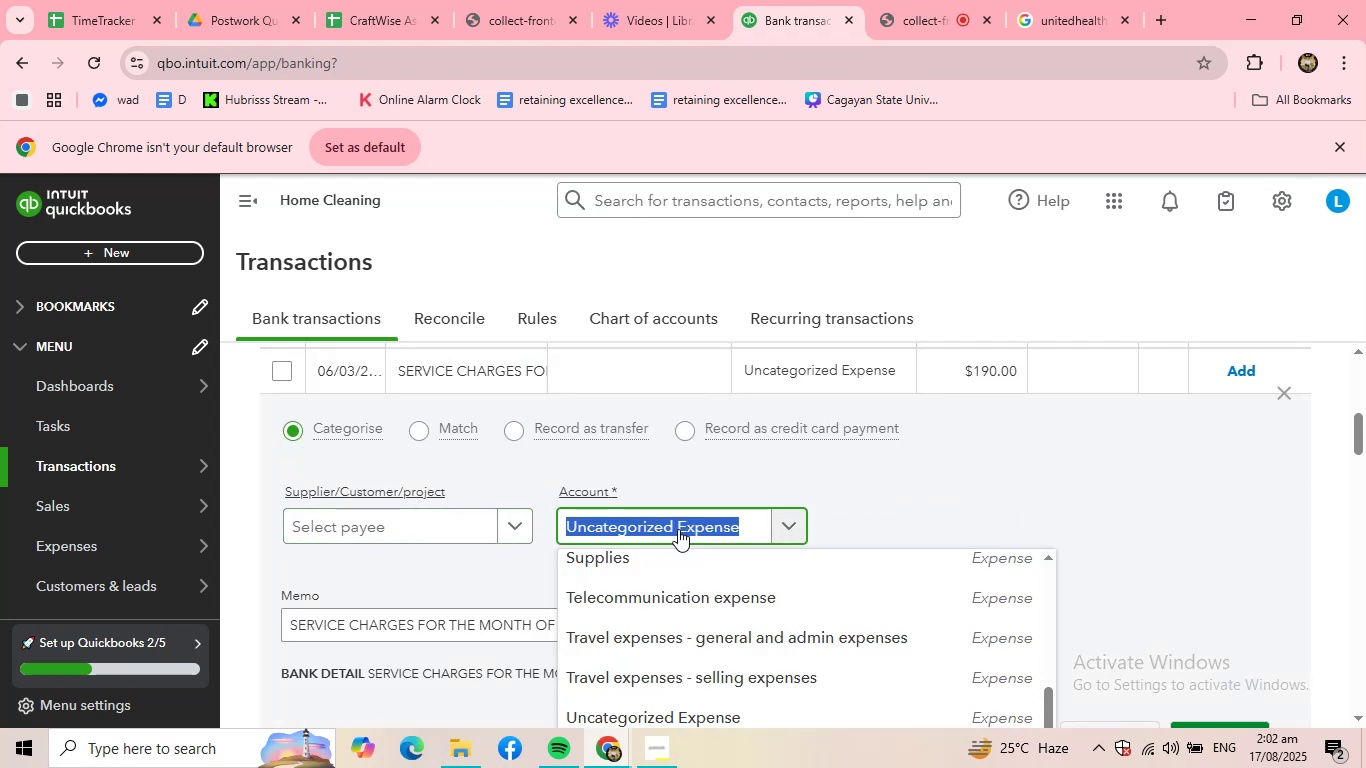 
type(service)
 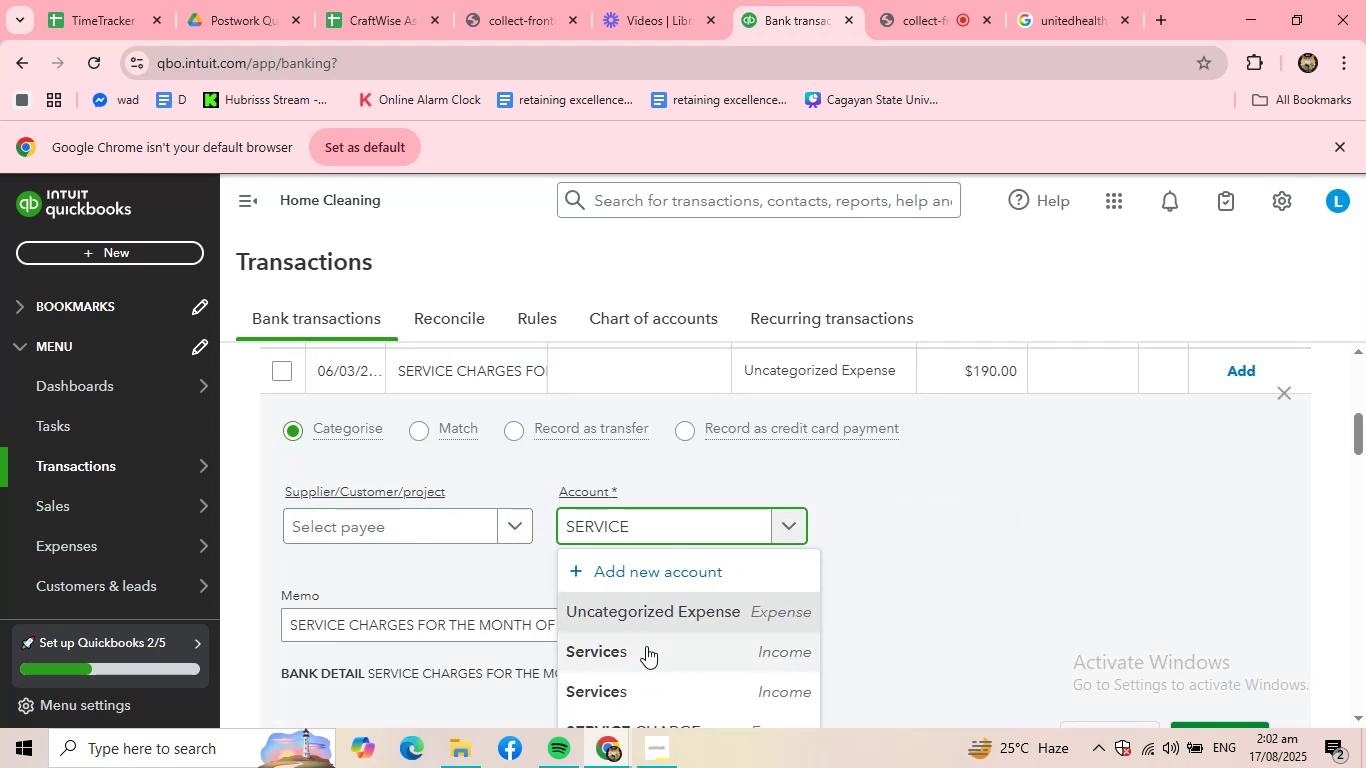 
scroll: coordinate [871, 639], scroll_direction: down, amount: 2.0
 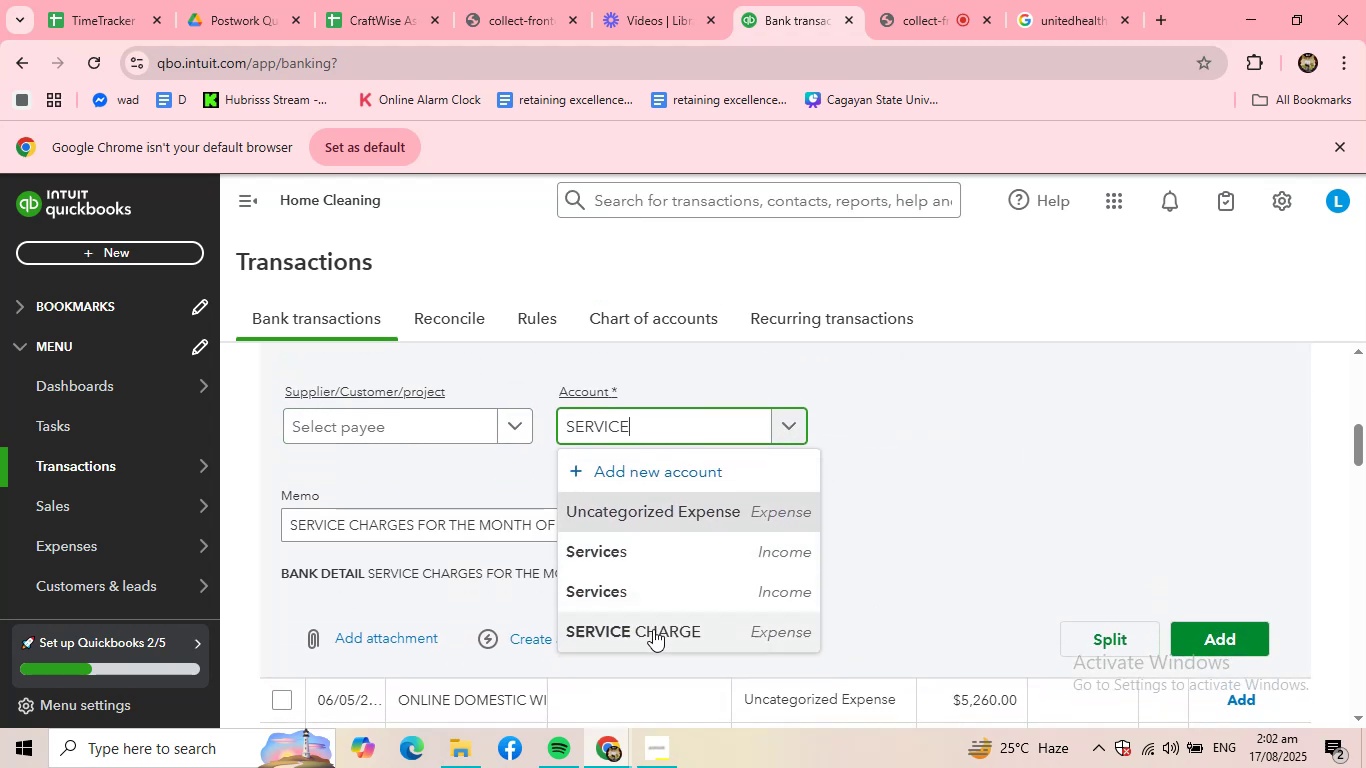 
left_click([653, 630])
 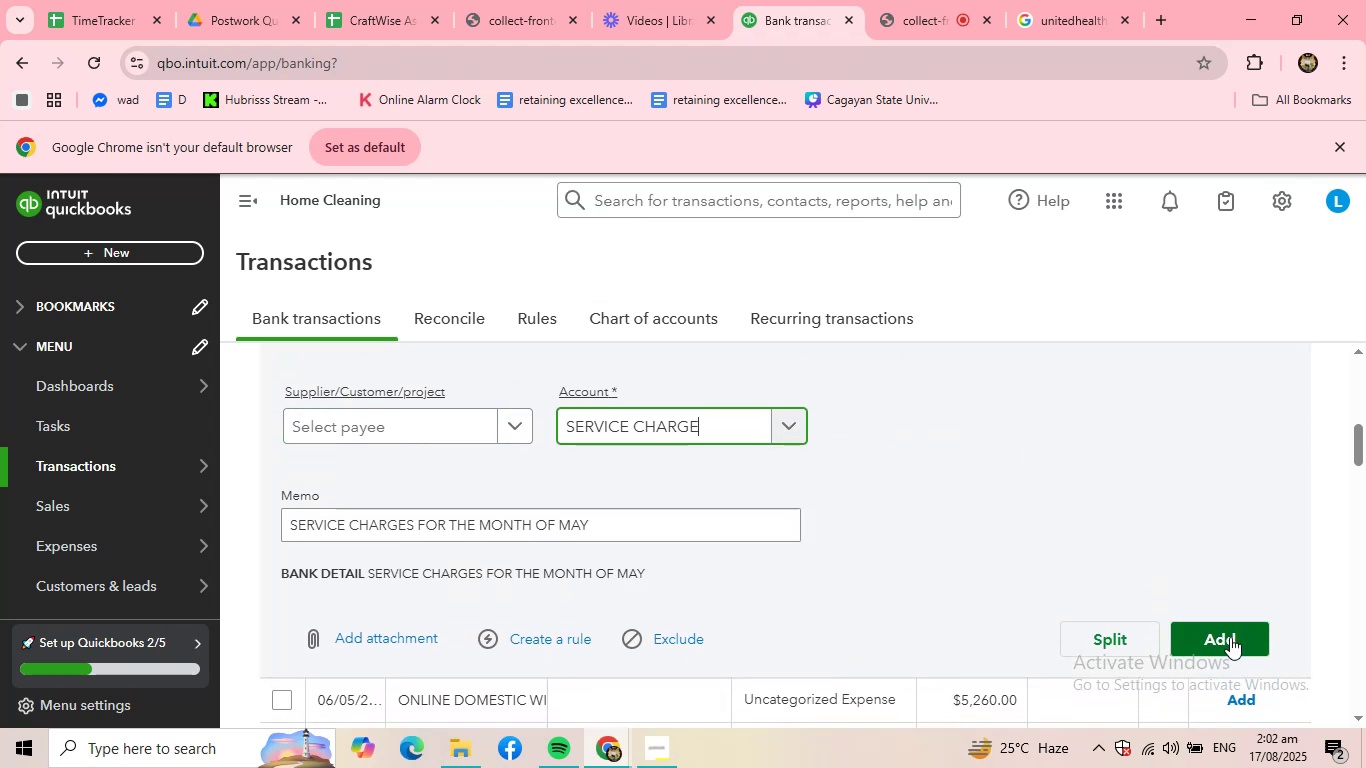 
left_click([1231, 637])
 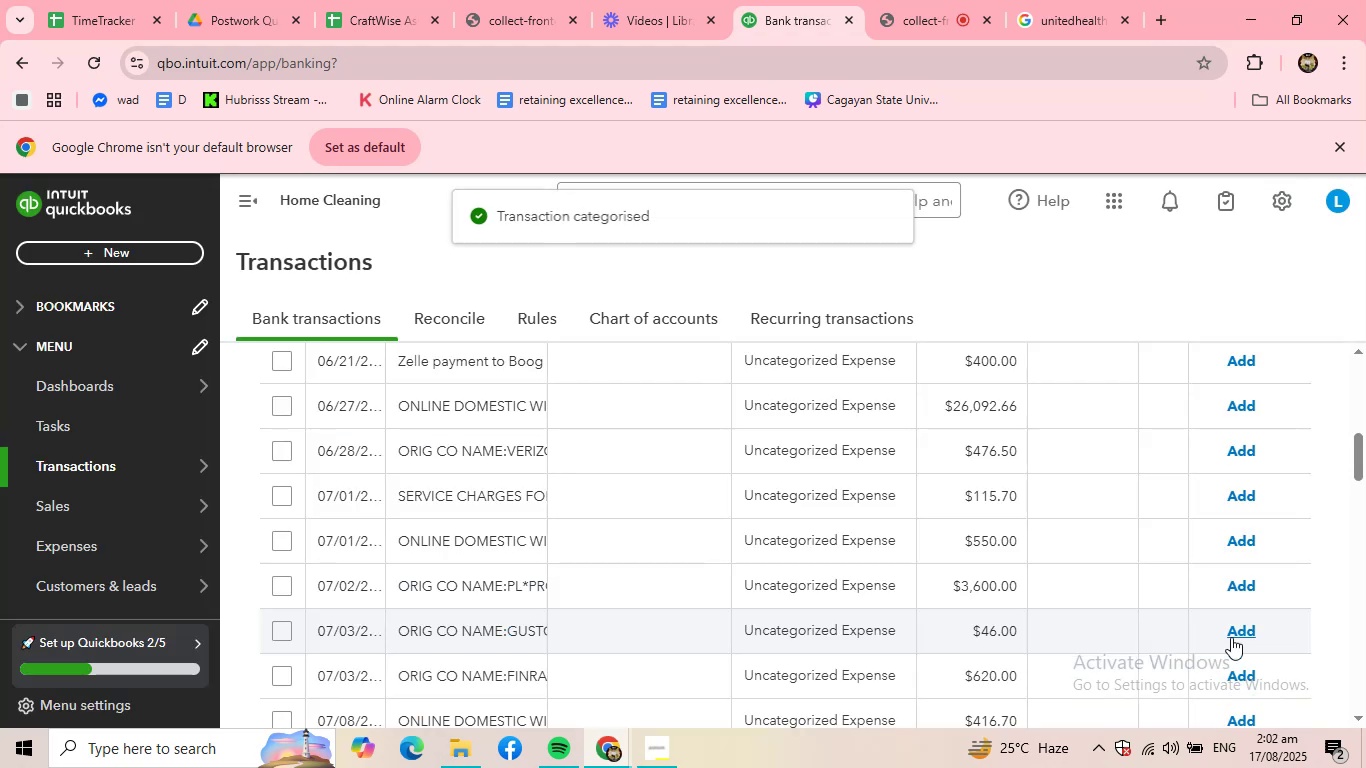 